 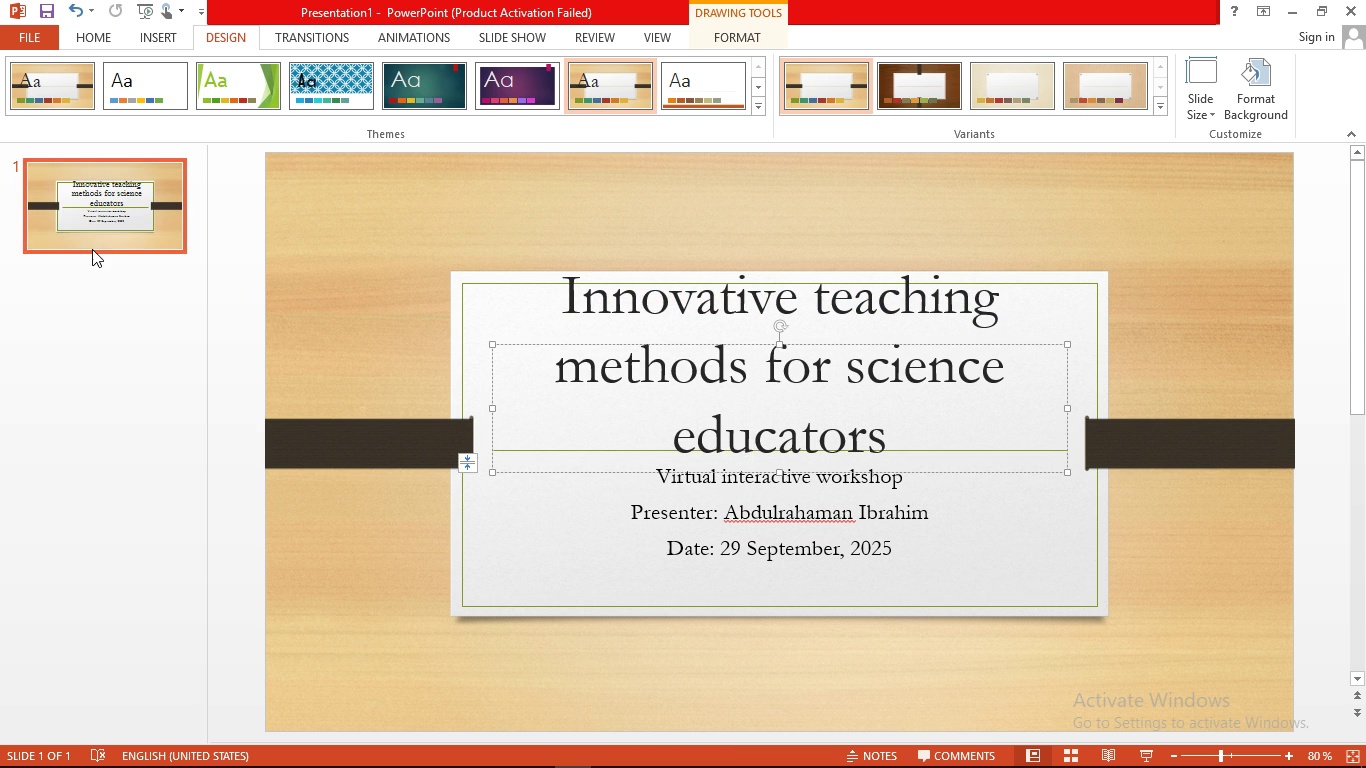 
left_click([155, 39])
 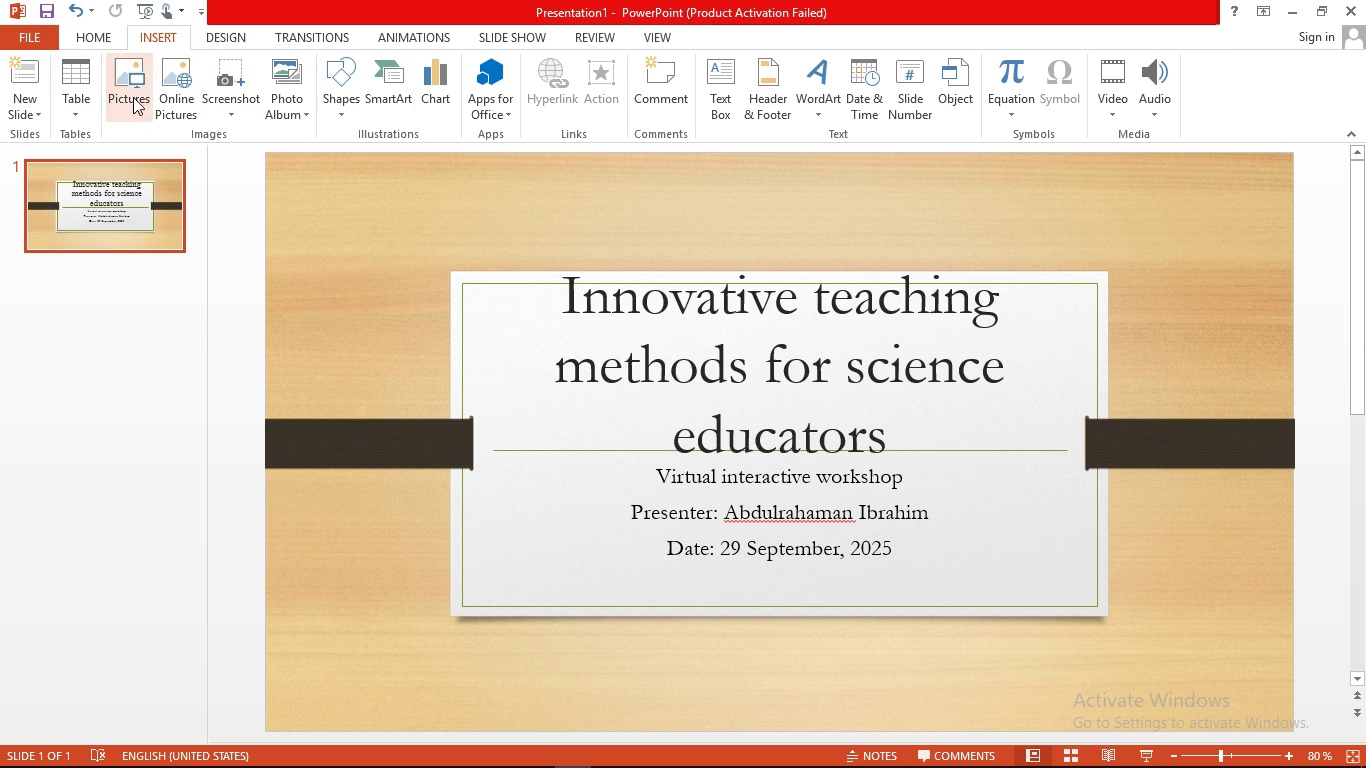 
wait(8.78)
 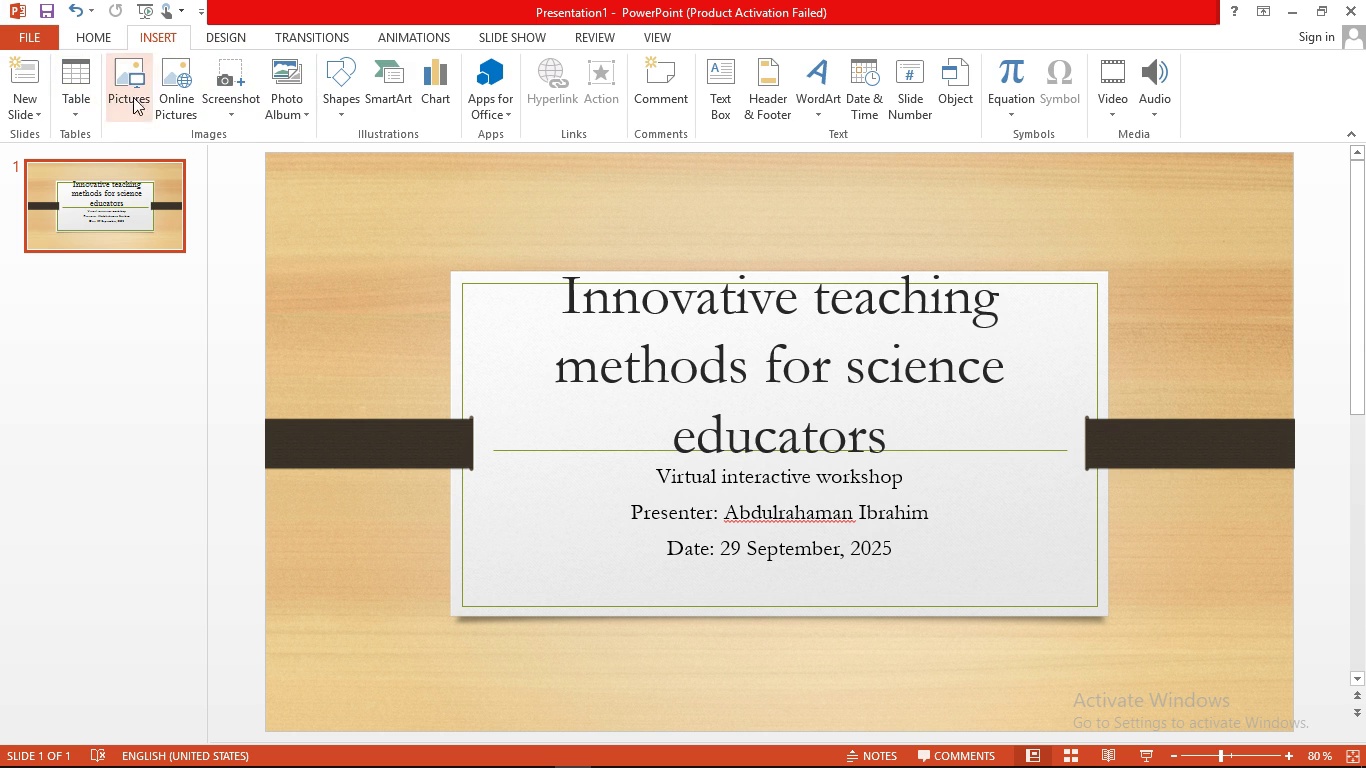 
left_click([13, 190])
 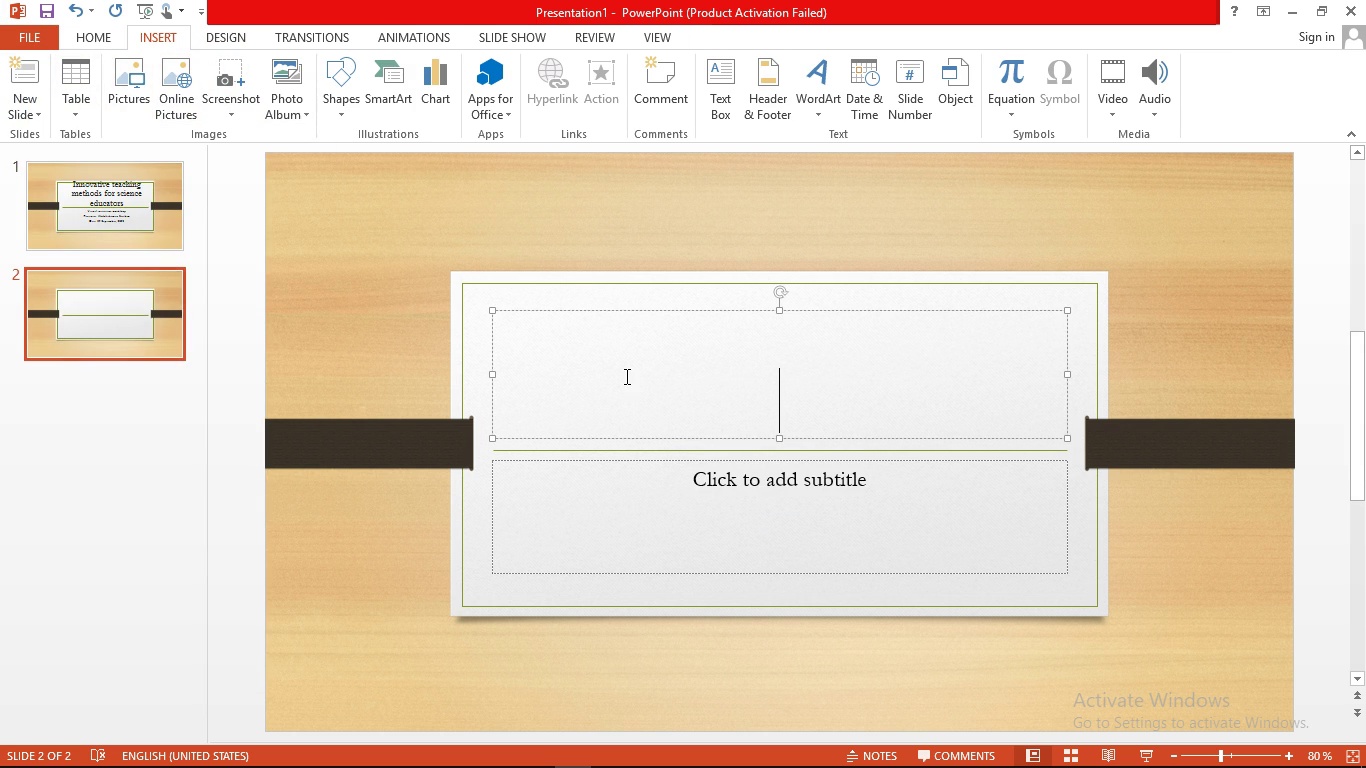 
left_click([625, 376])
 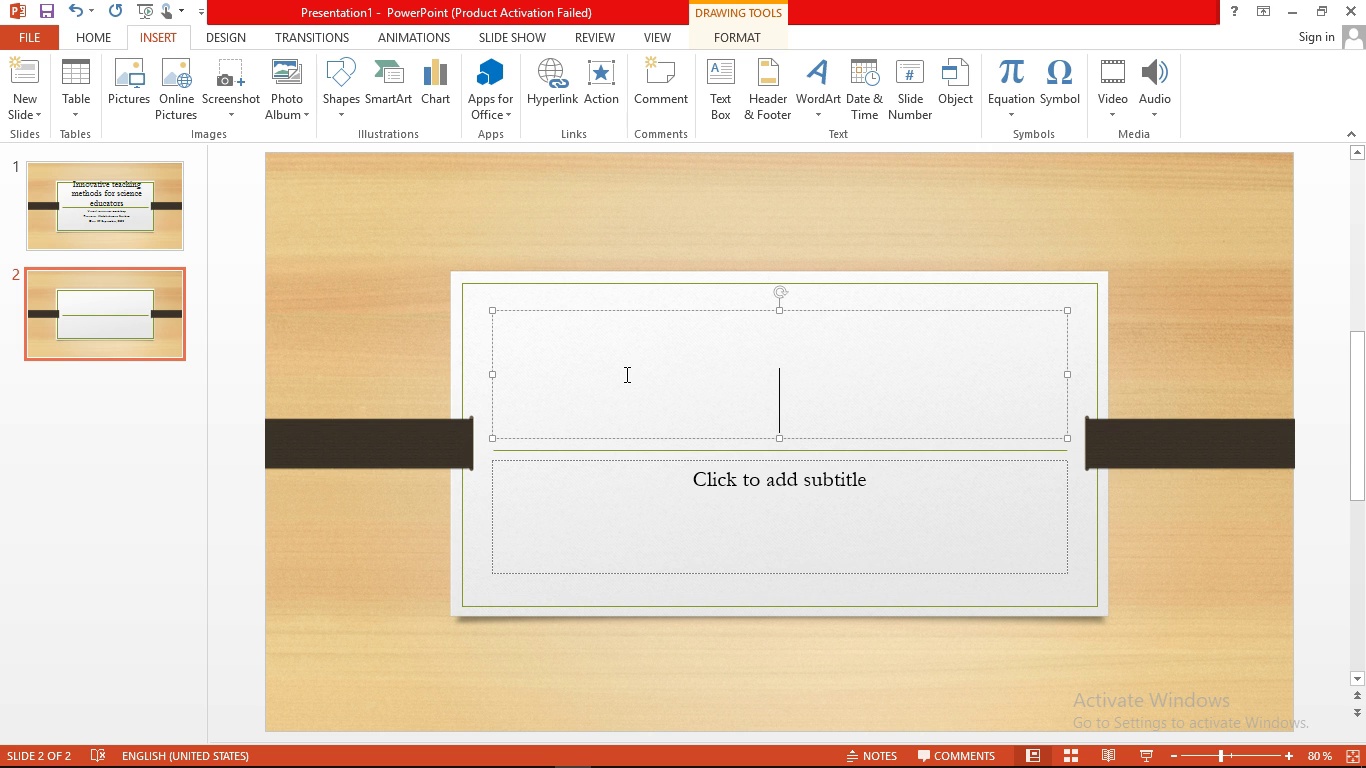 
wait(6.71)
 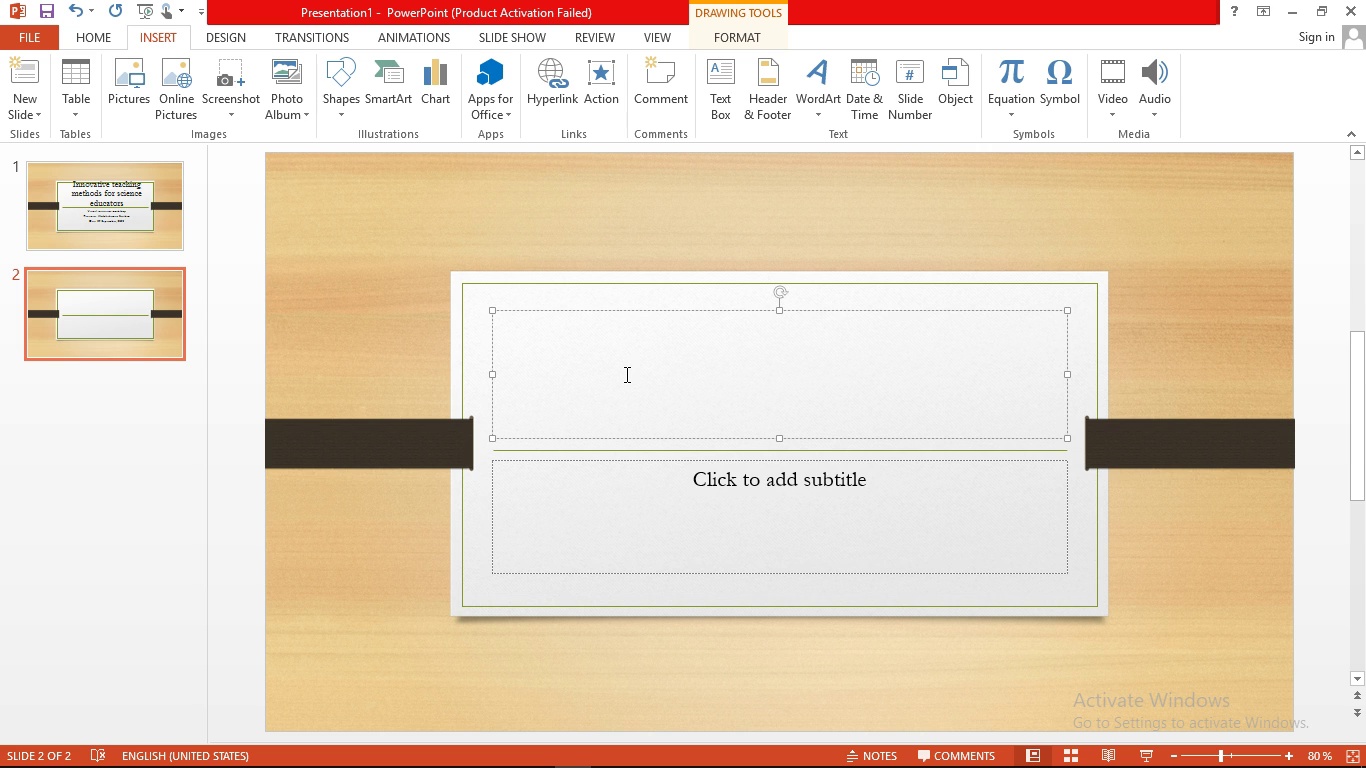 
type(workshop overview & Obke)
key(Backspace)
key(Backspace)
type(jectives )